 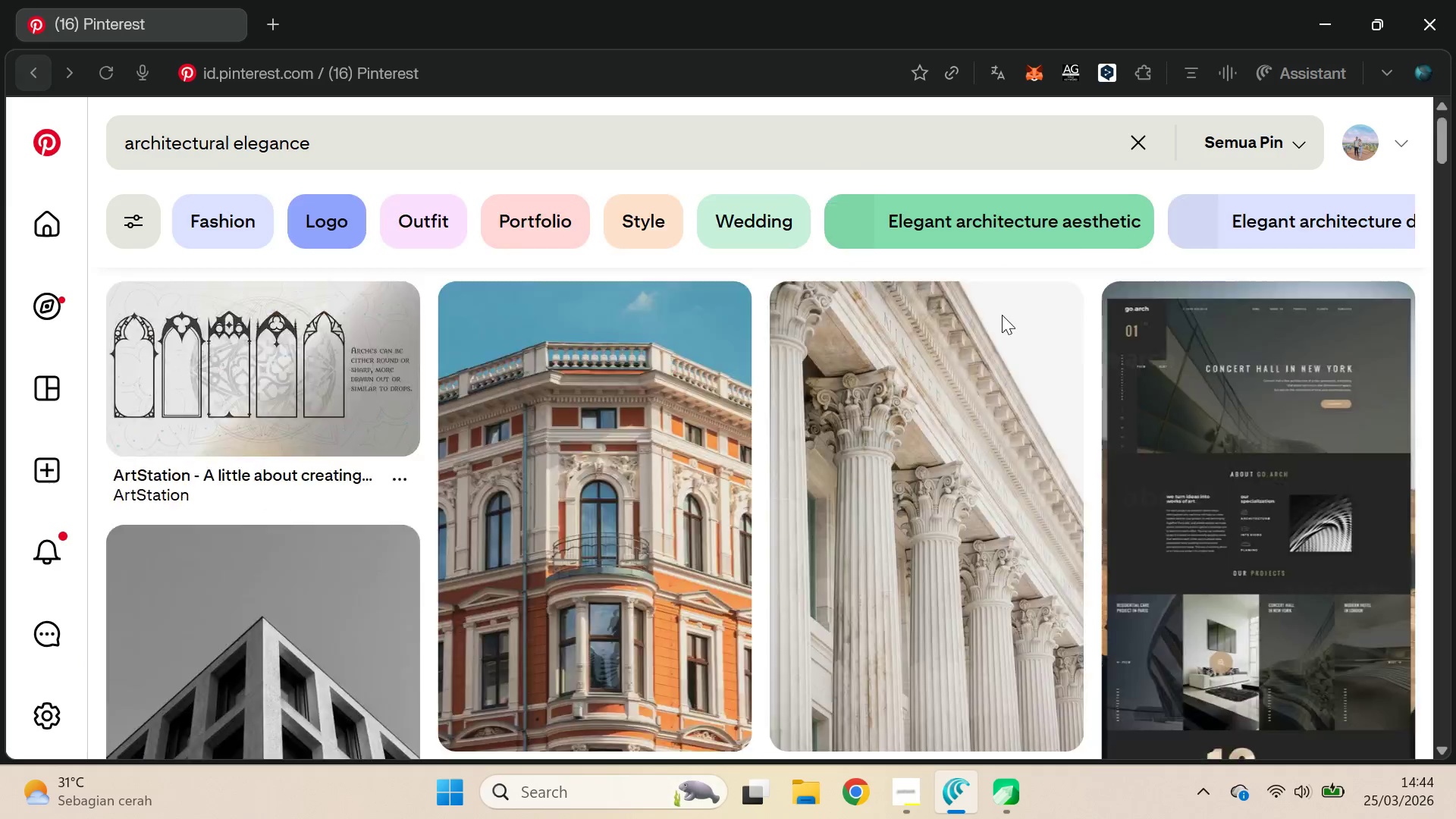 
left_click([301, 469])
 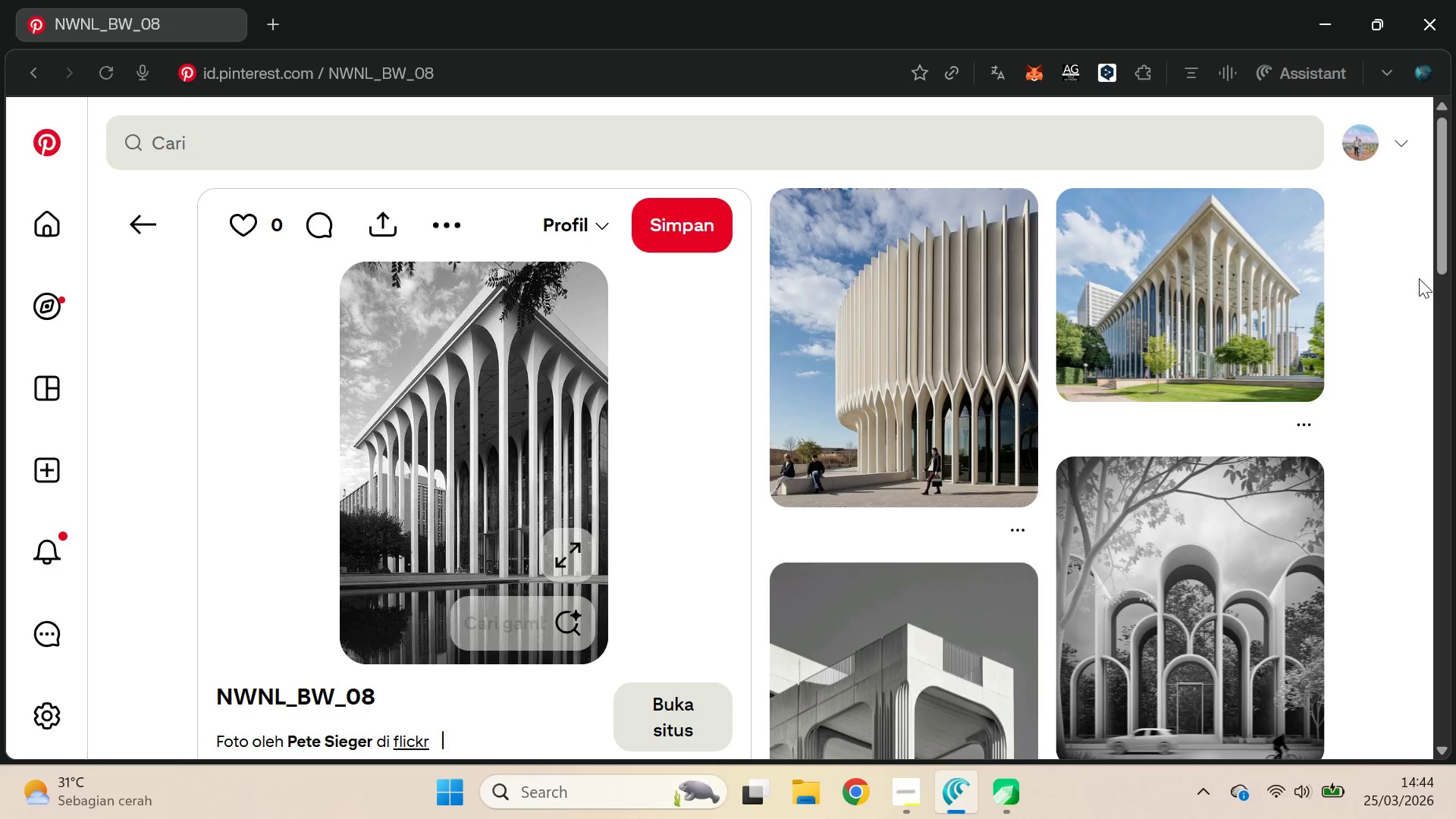 
left_click_drag(start_coordinate=[1443, 201], to_coordinate=[1430, 616])
 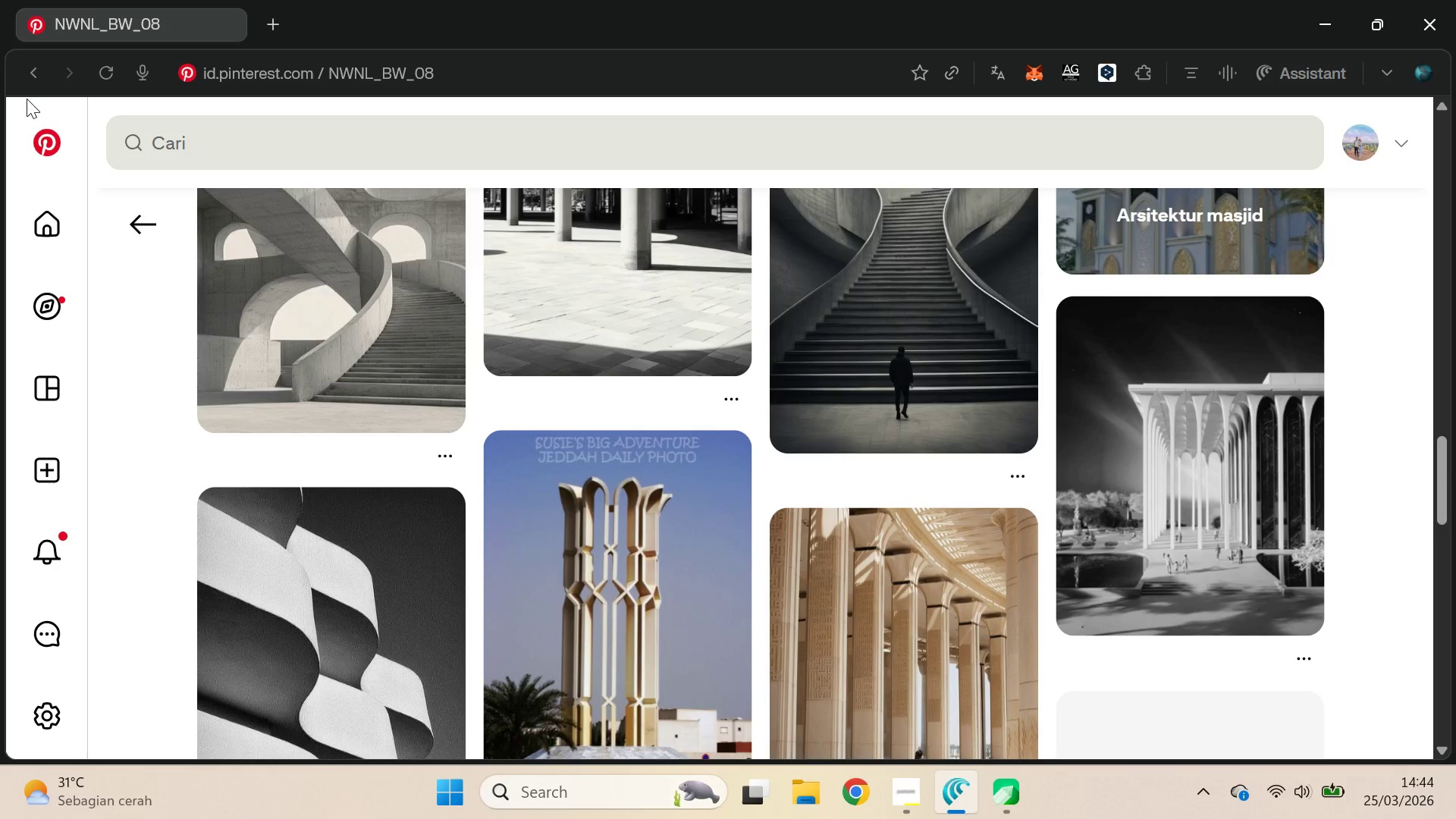 
left_click([42, 77])
 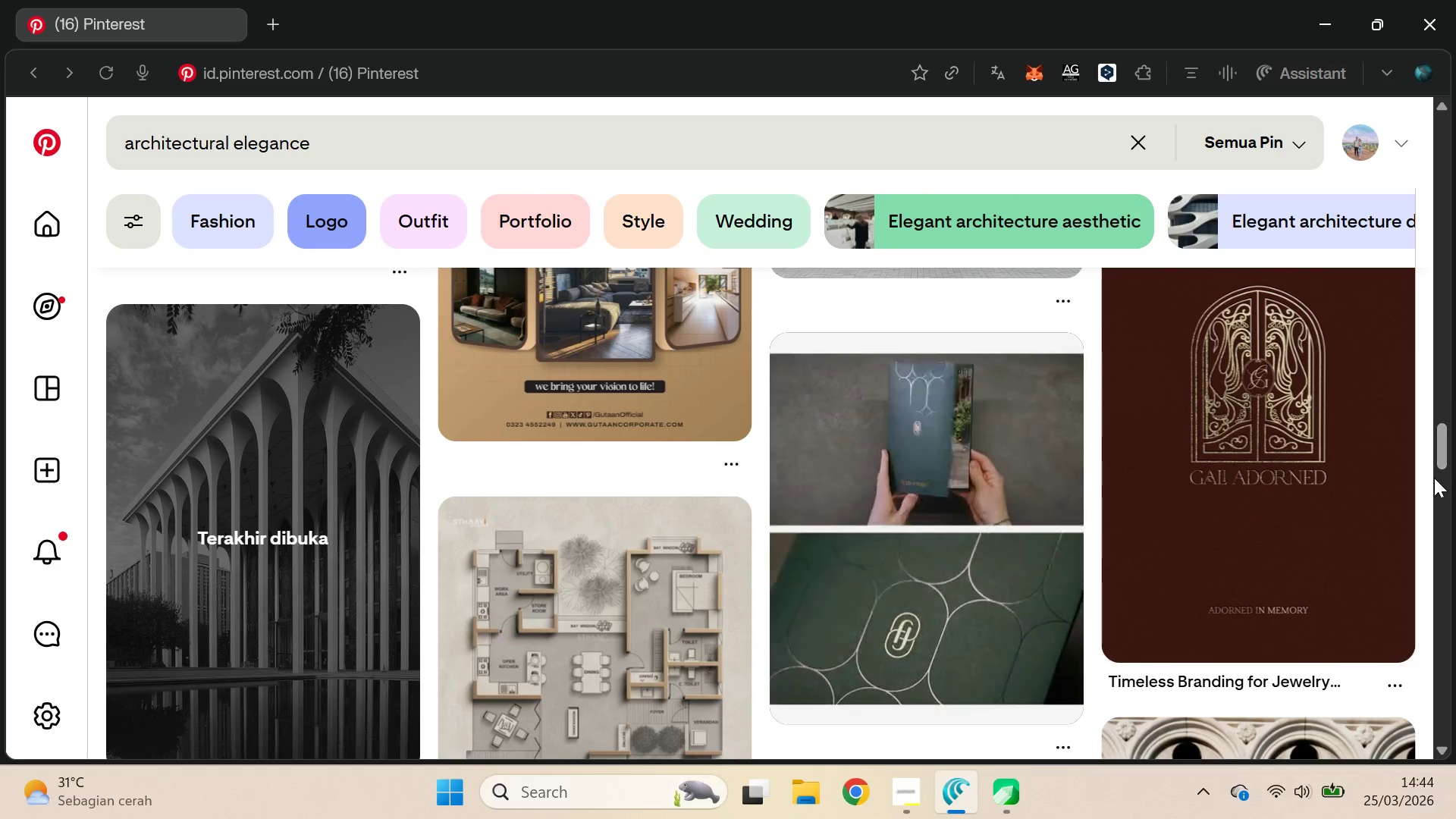 
left_click_drag(start_coordinate=[1443, 449], to_coordinate=[1433, 506])
 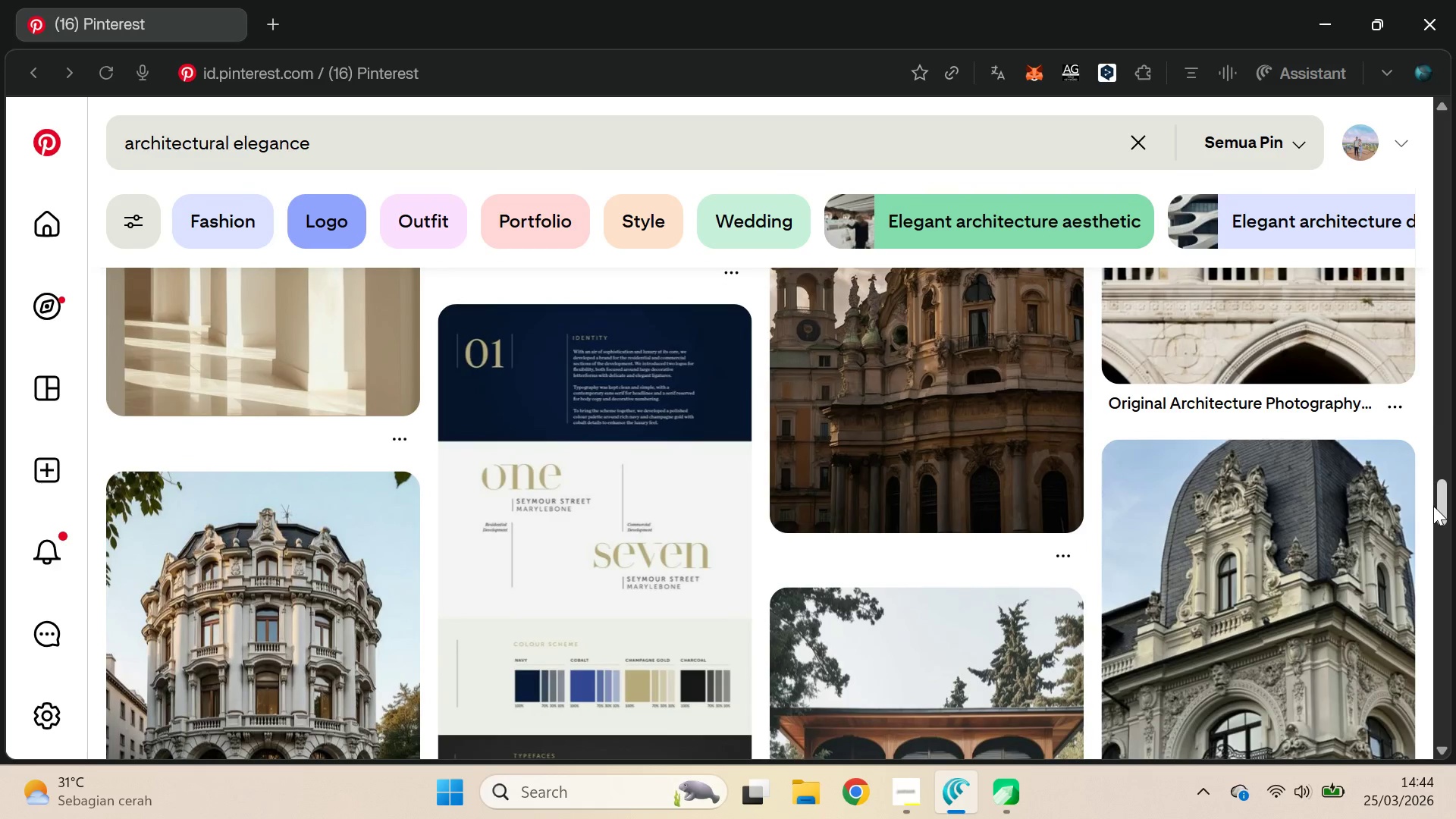 
key(Alt+AltLeft)
 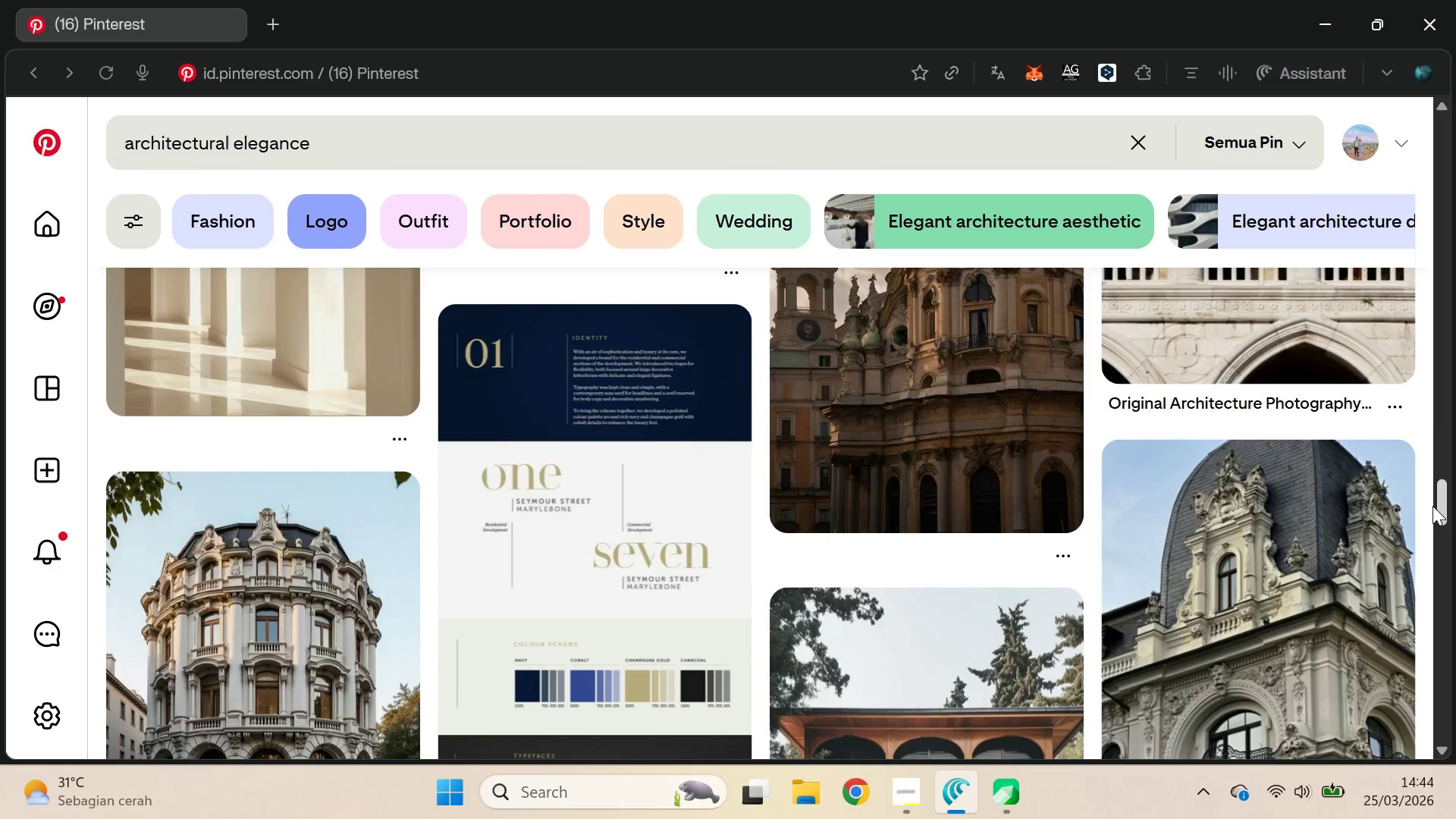 
key(Alt+Tab)